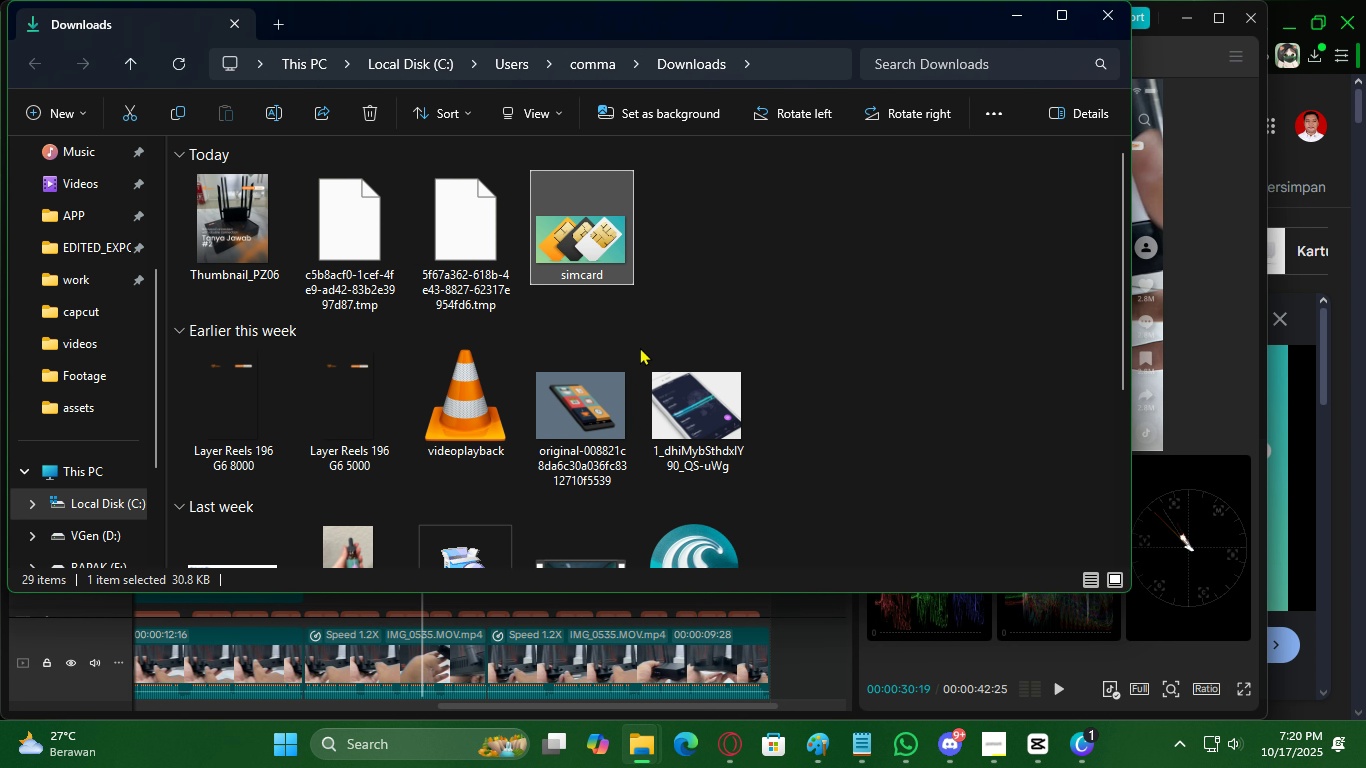 
key(Control+X)
 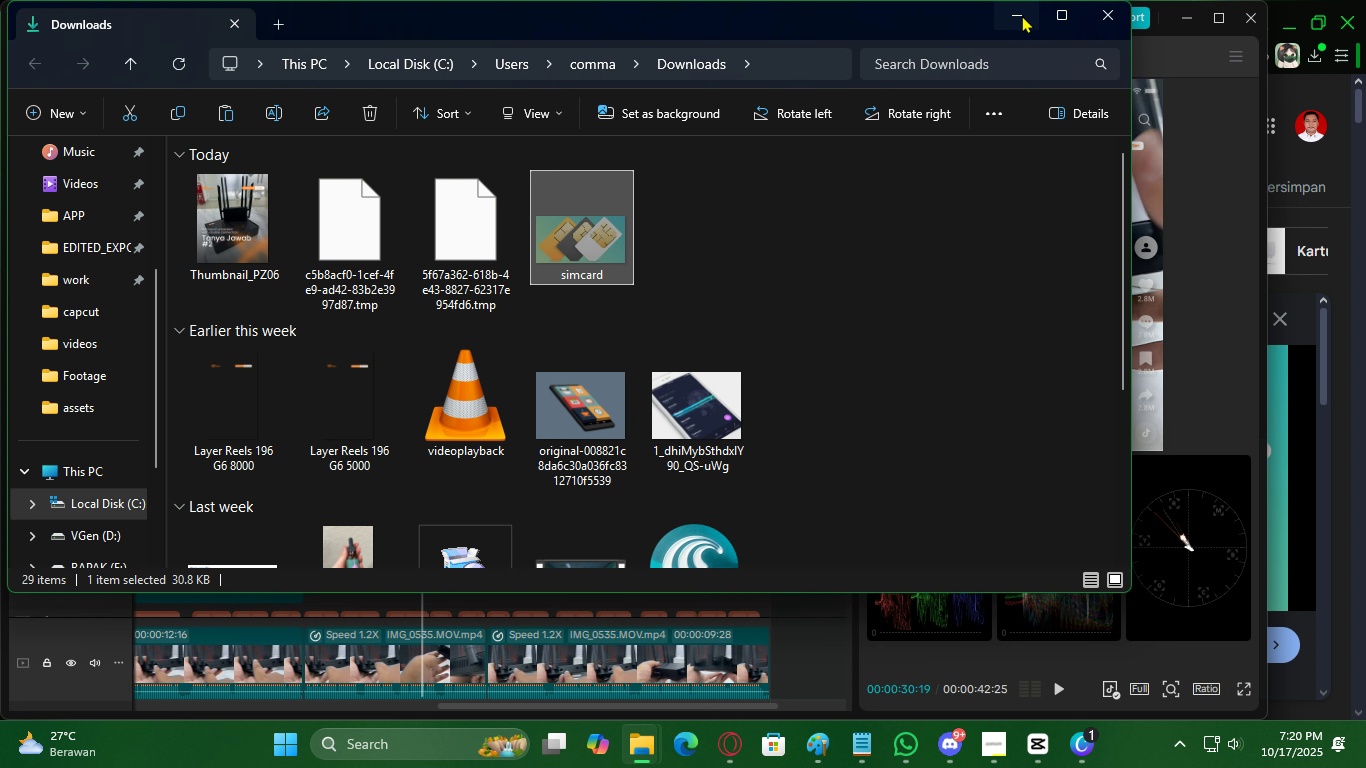 
left_click([1022, 15])
 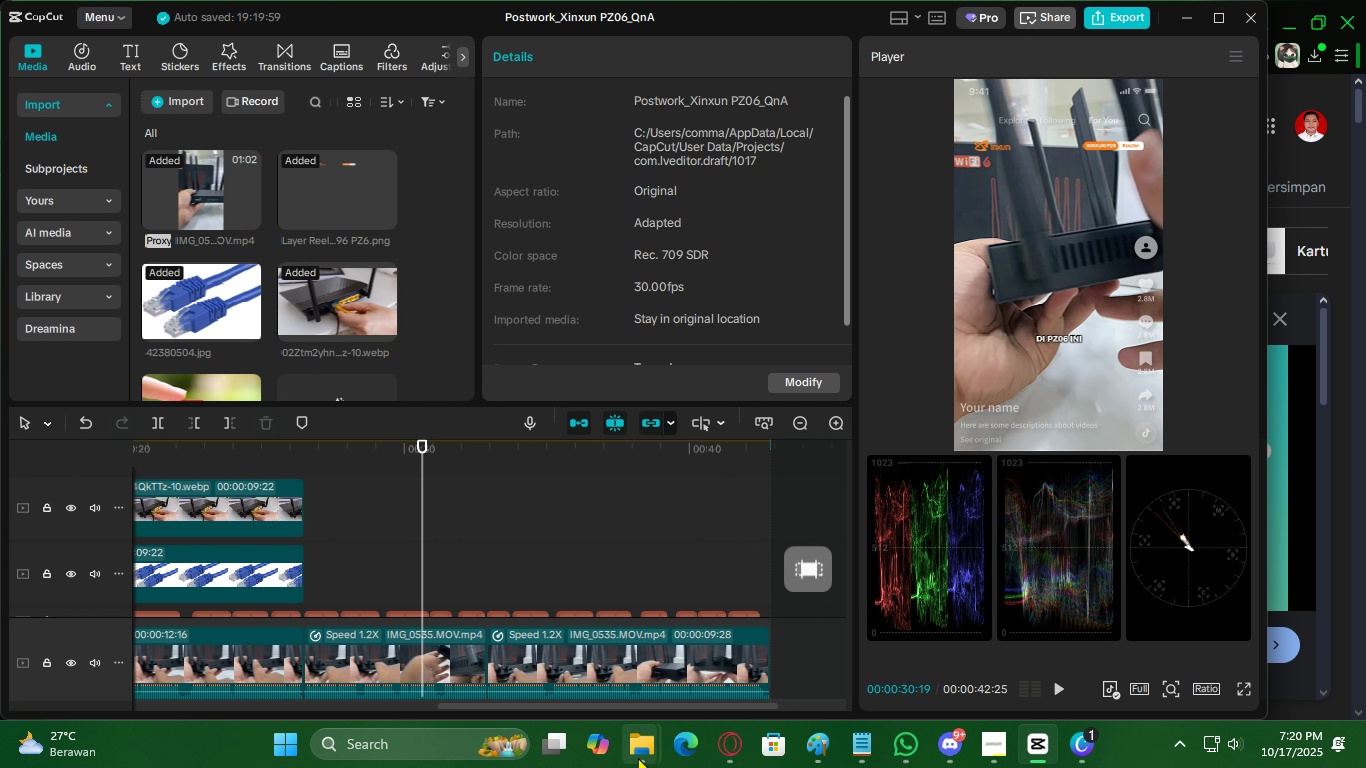 
left_click([637, 759])
 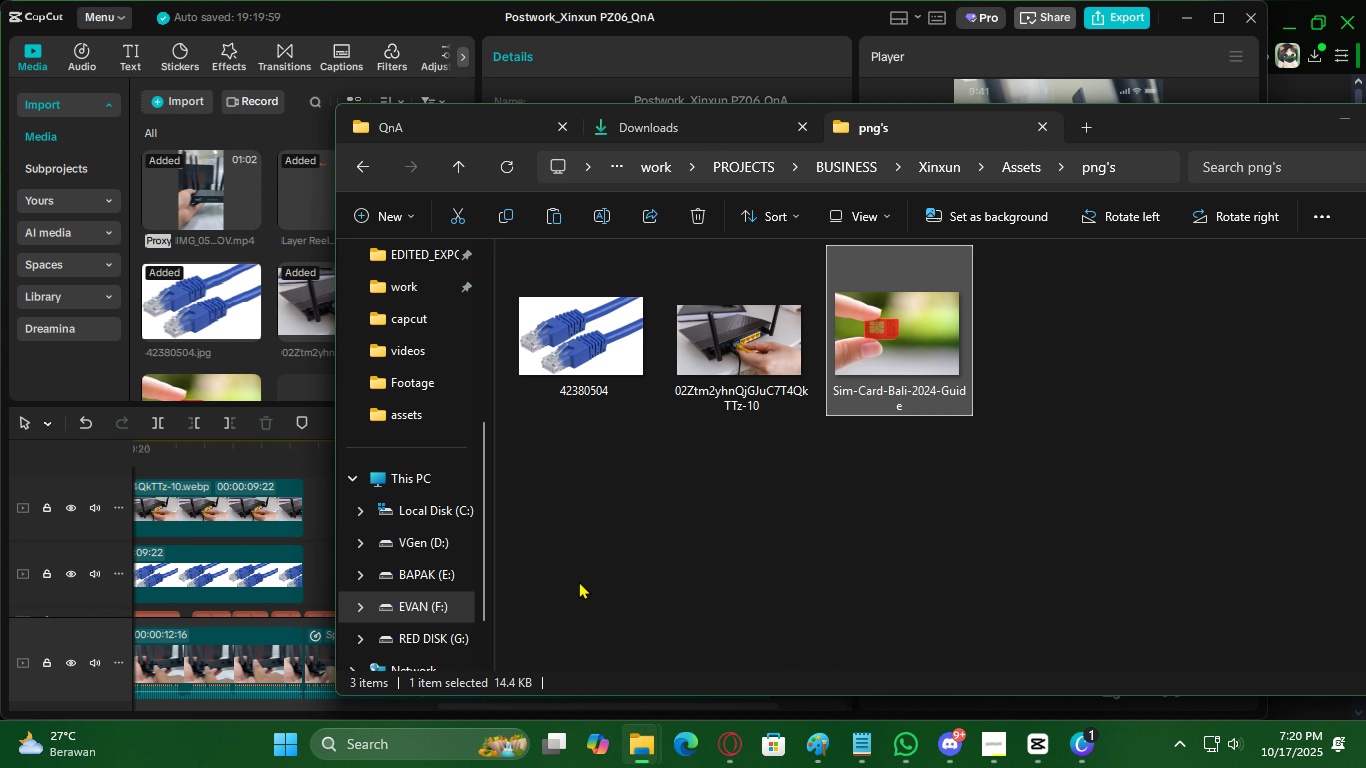 
double_click([608, 547])
 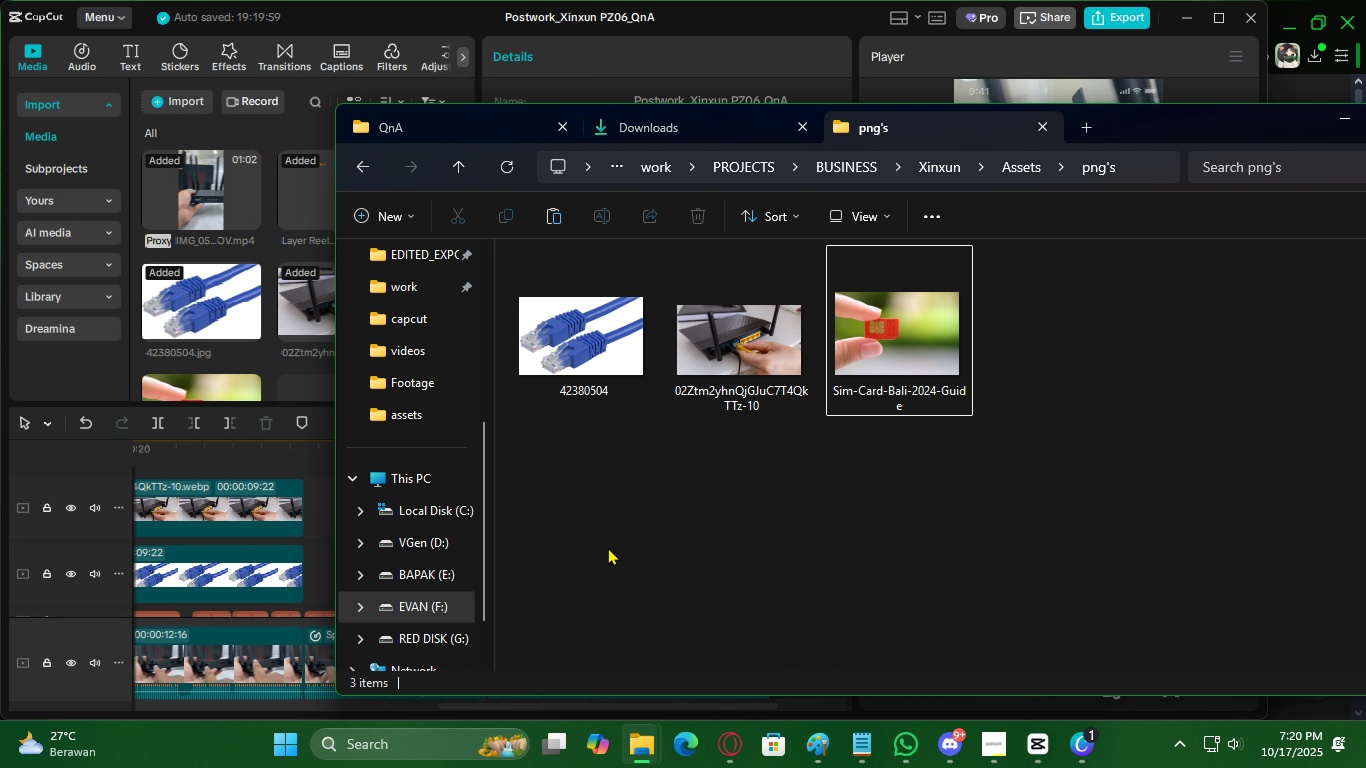 
key(Control+V)
 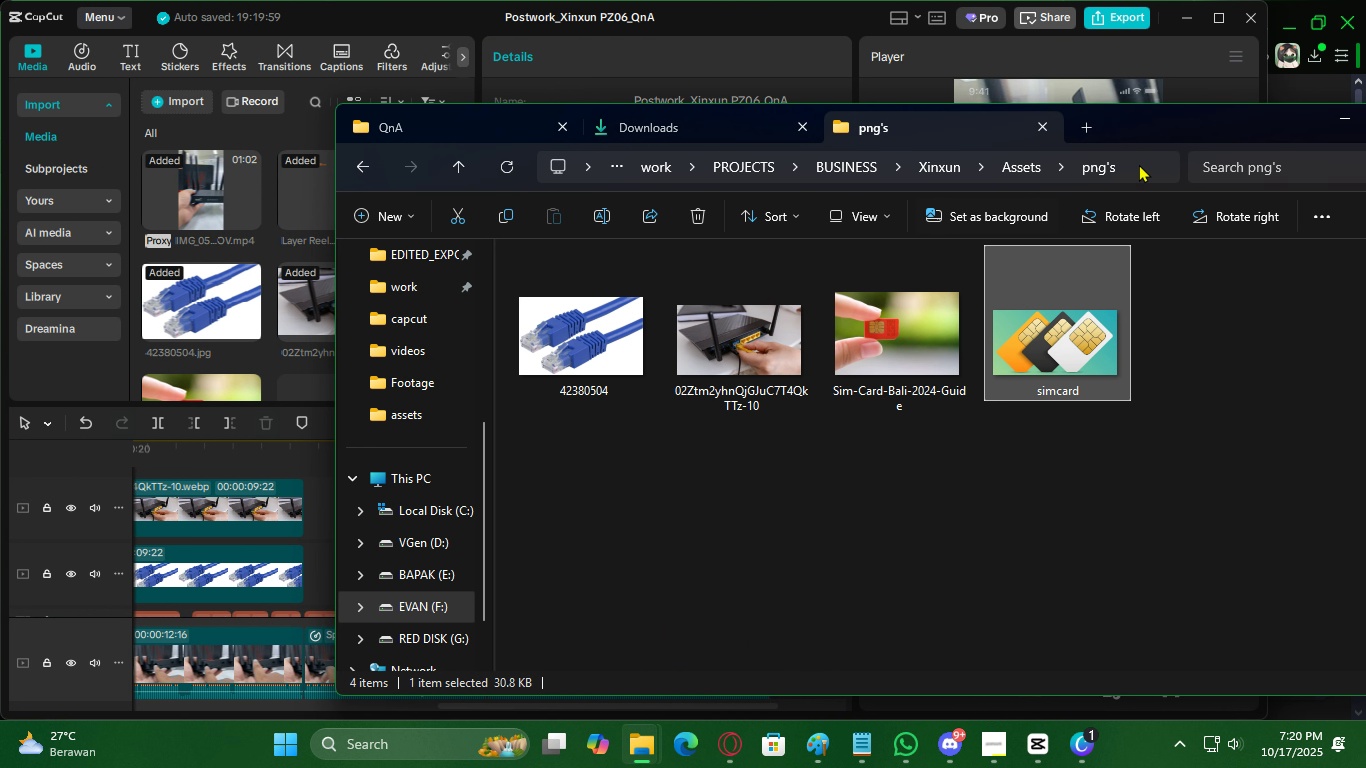 
left_click_drag(start_coordinate=[1146, 127], to_coordinate=[878, 582])
 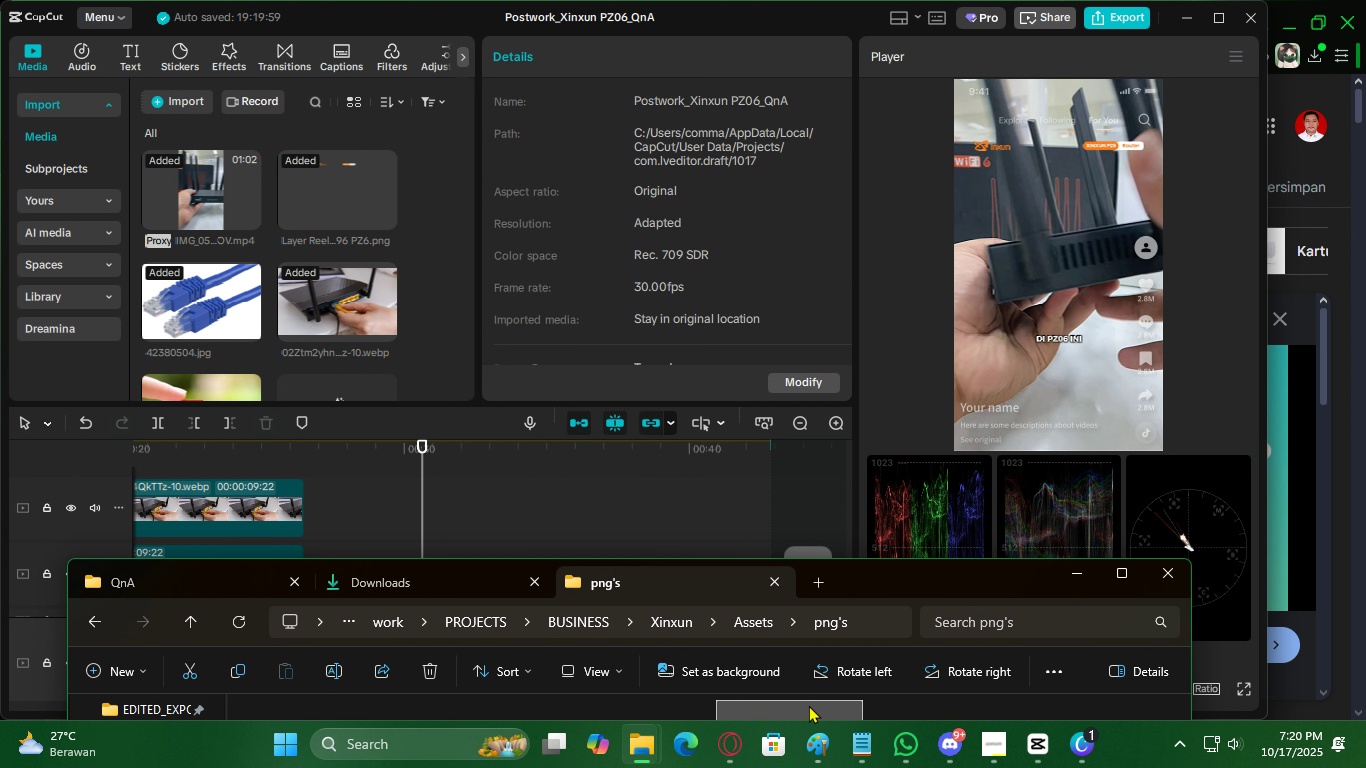 
left_click_drag(start_coordinate=[810, 706], to_coordinate=[437, 521])
 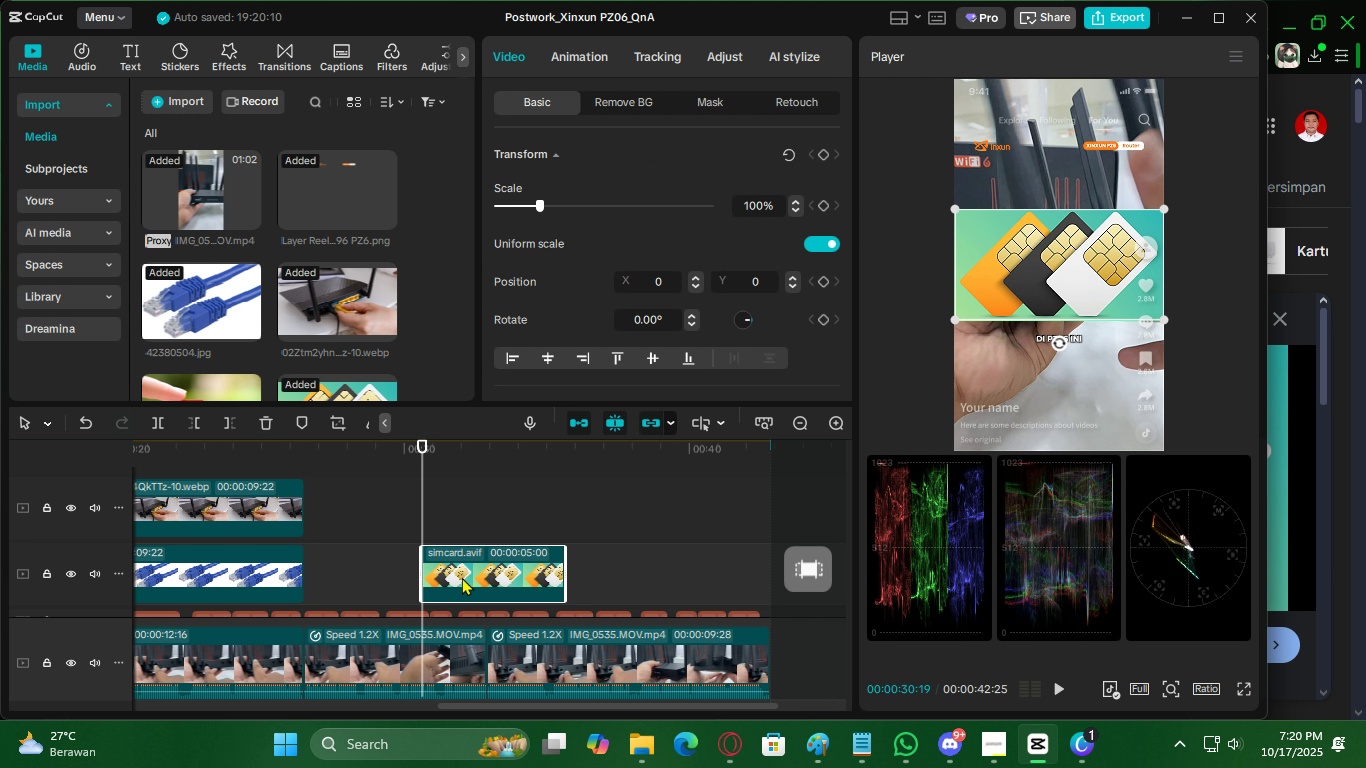 
left_click_drag(start_coordinate=[462, 577], to_coordinate=[374, 570])
 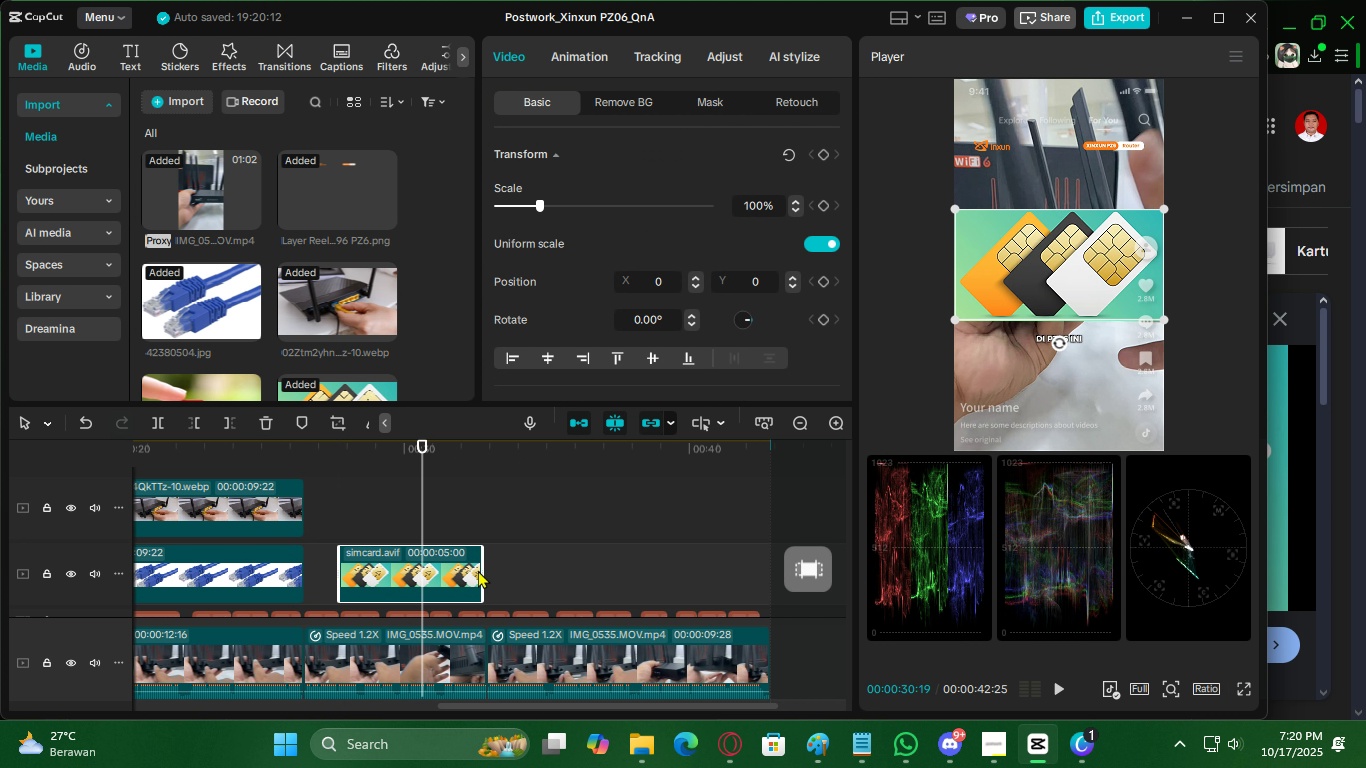 
left_click_drag(start_coordinate=[479, 570], to_coordinate=[484, 570])
 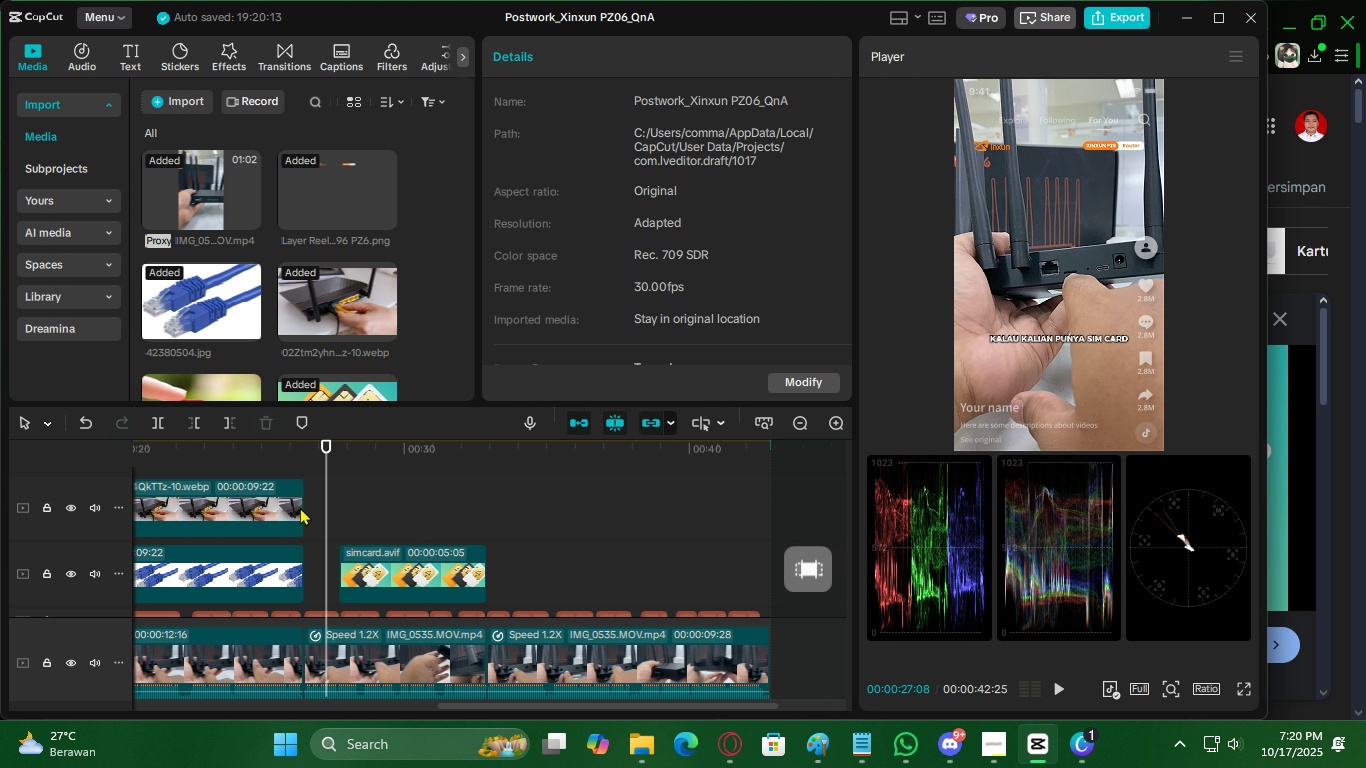 
double_click([300, 507])
 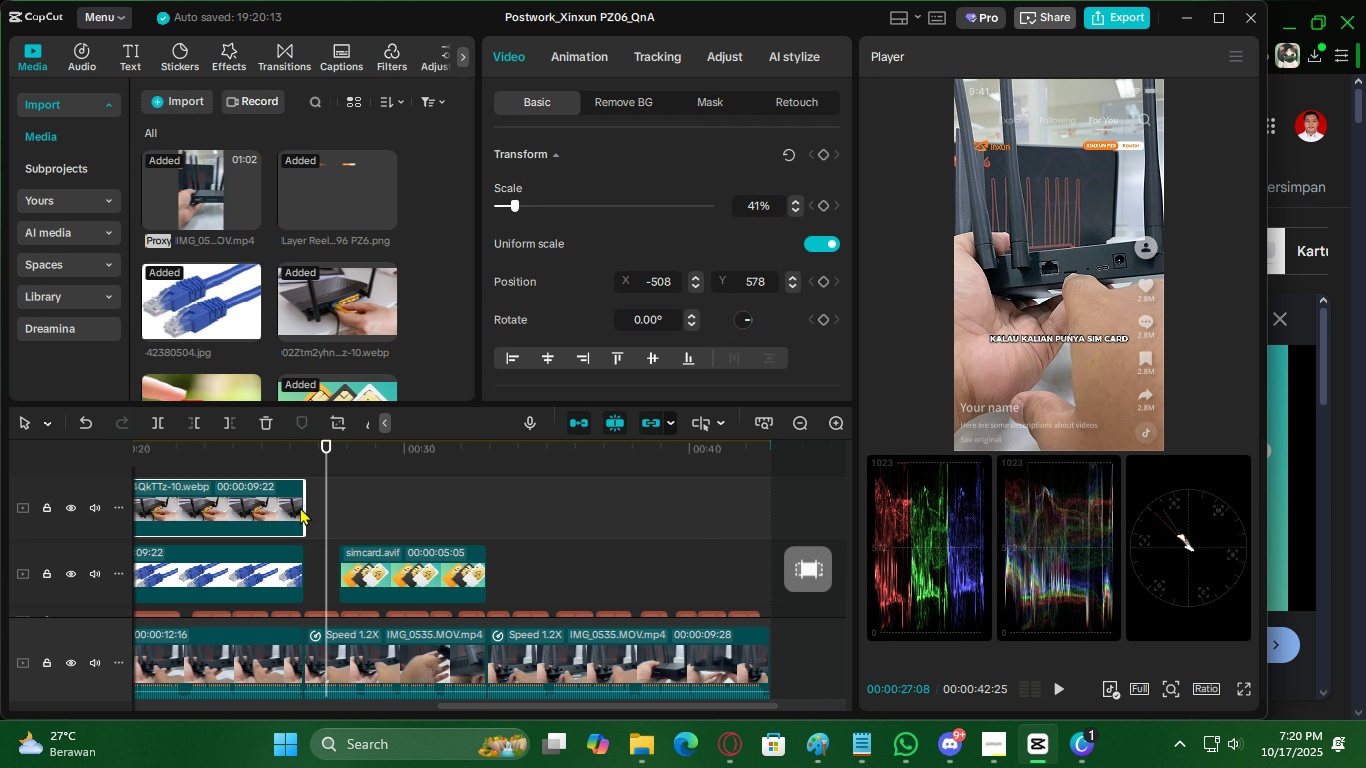 
key(Space)
 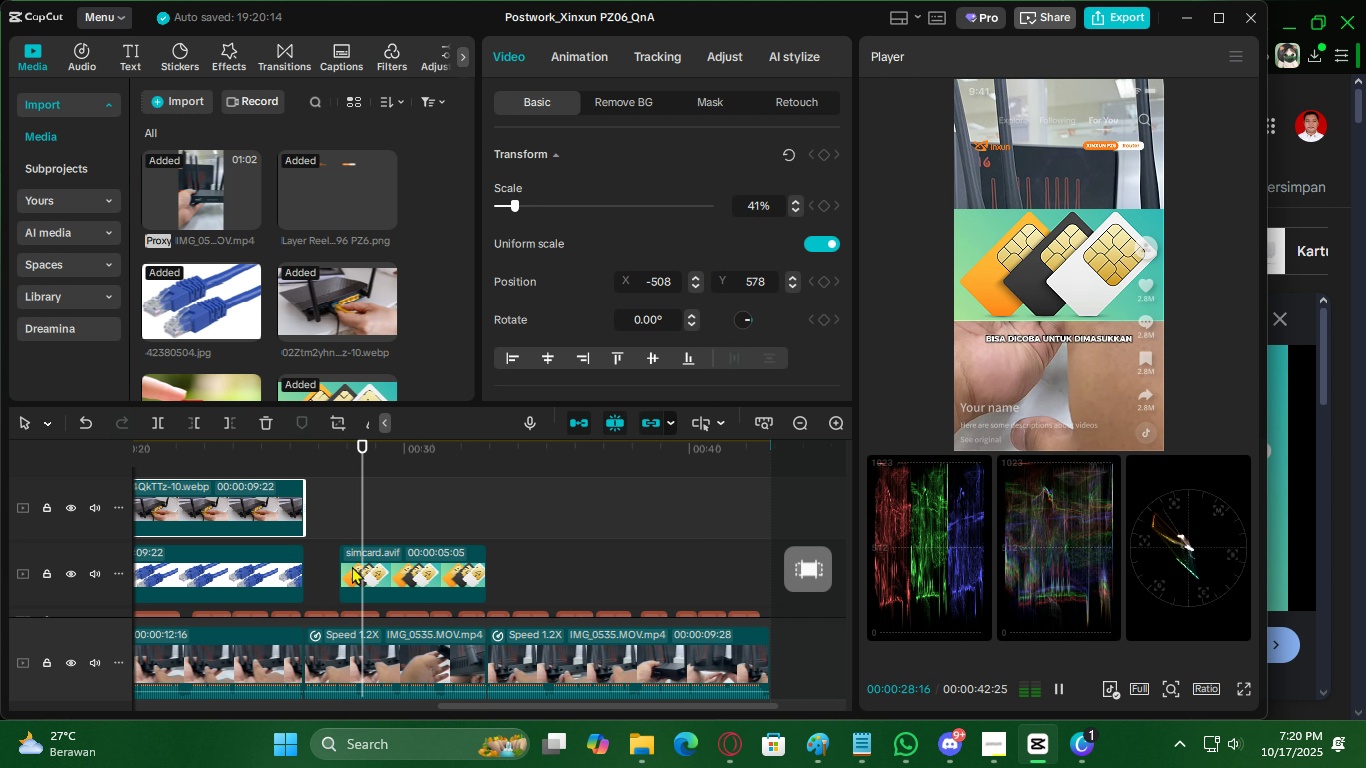 
left_click_drag(start_coordinate=[343, 561], to_coordinate=[322, 559])
 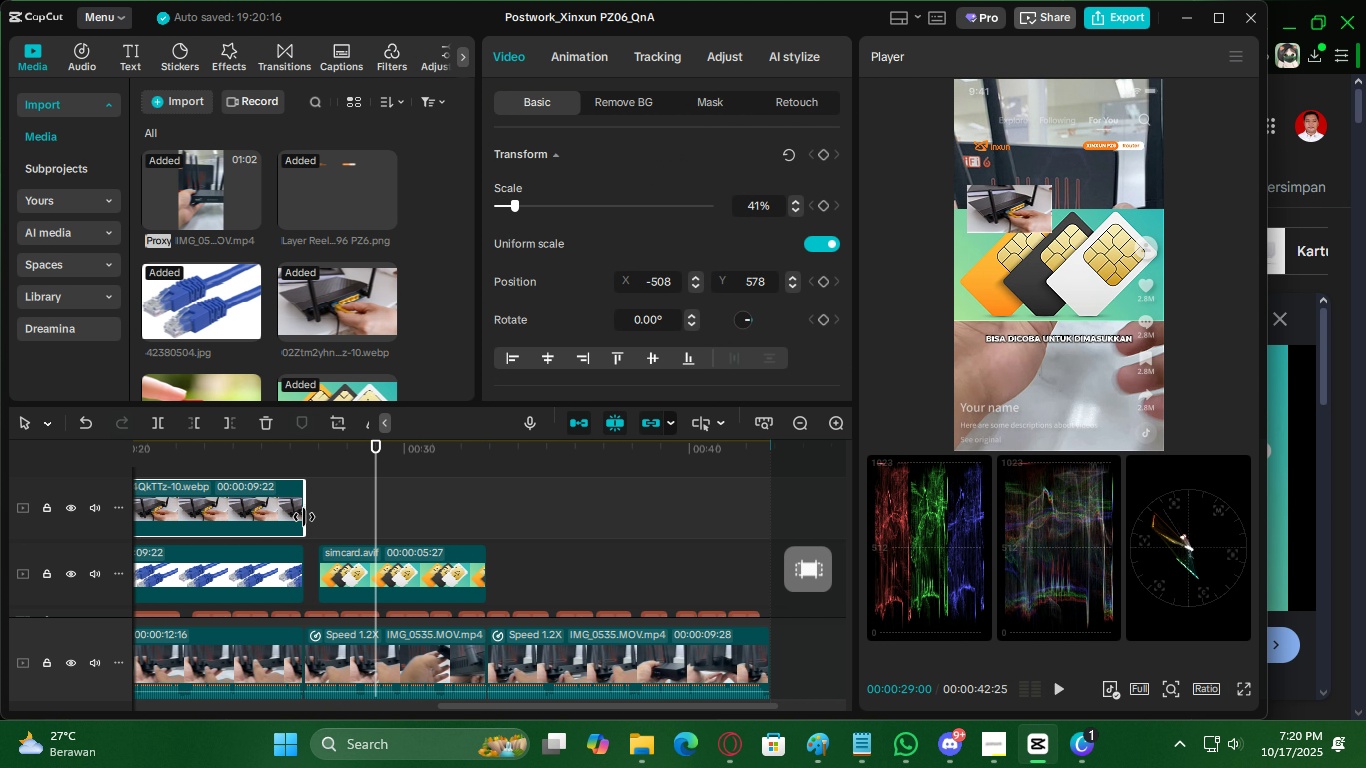 
left_click([304, 517])
 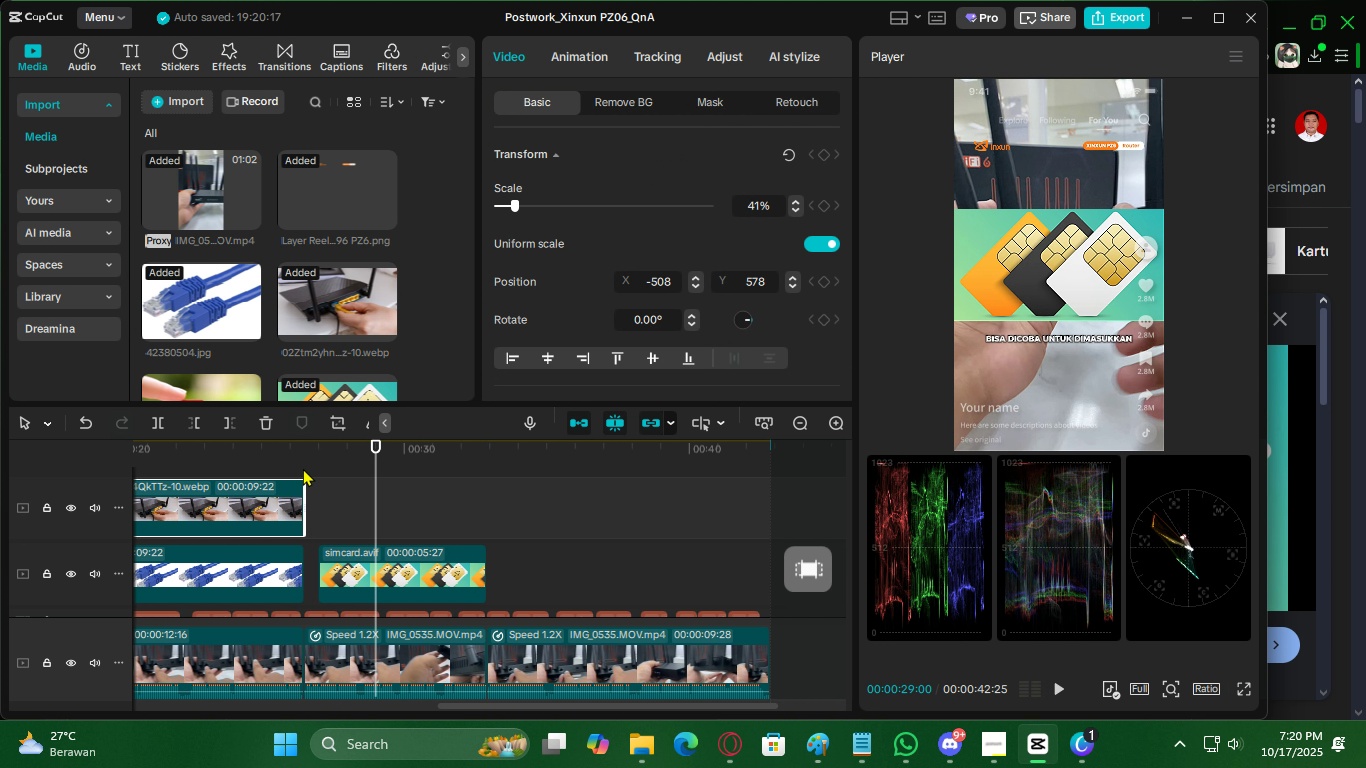 
left_click([303, 468])
 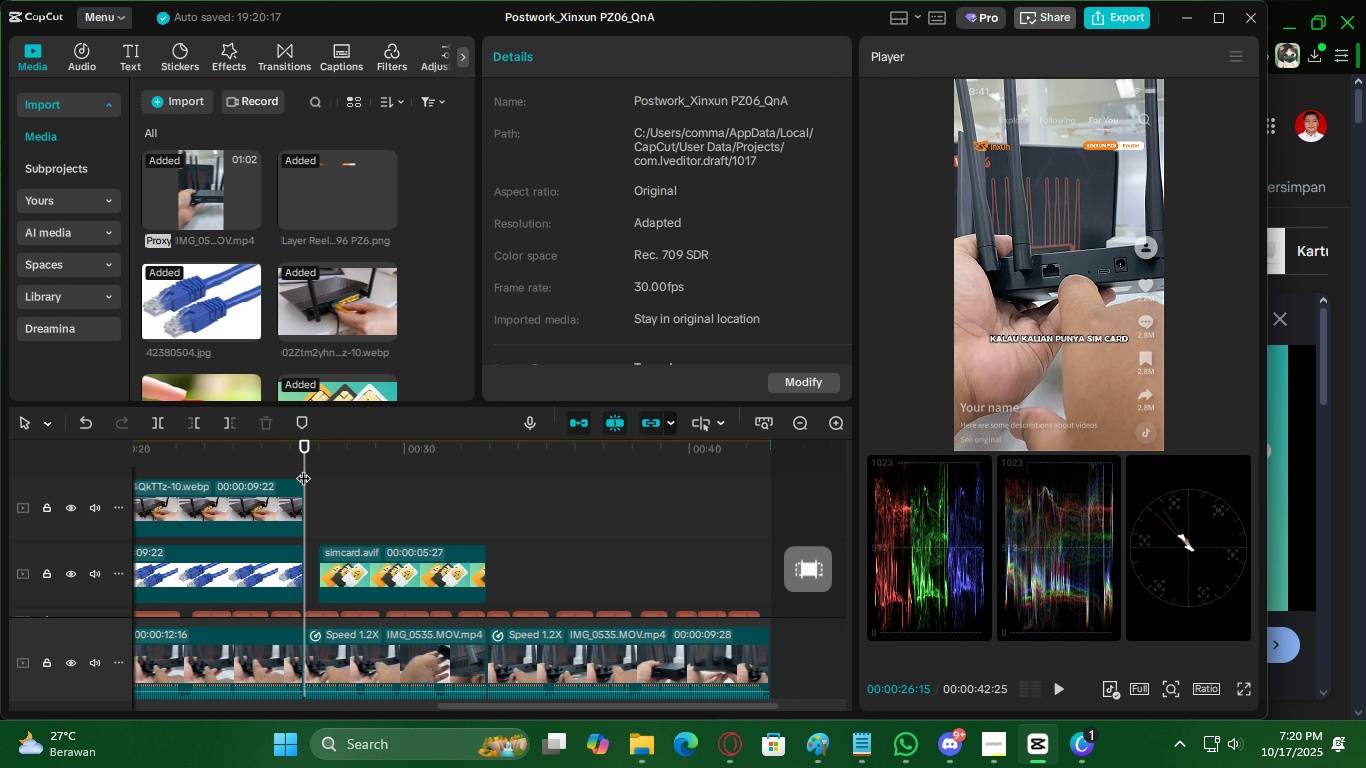 
key(Space)
 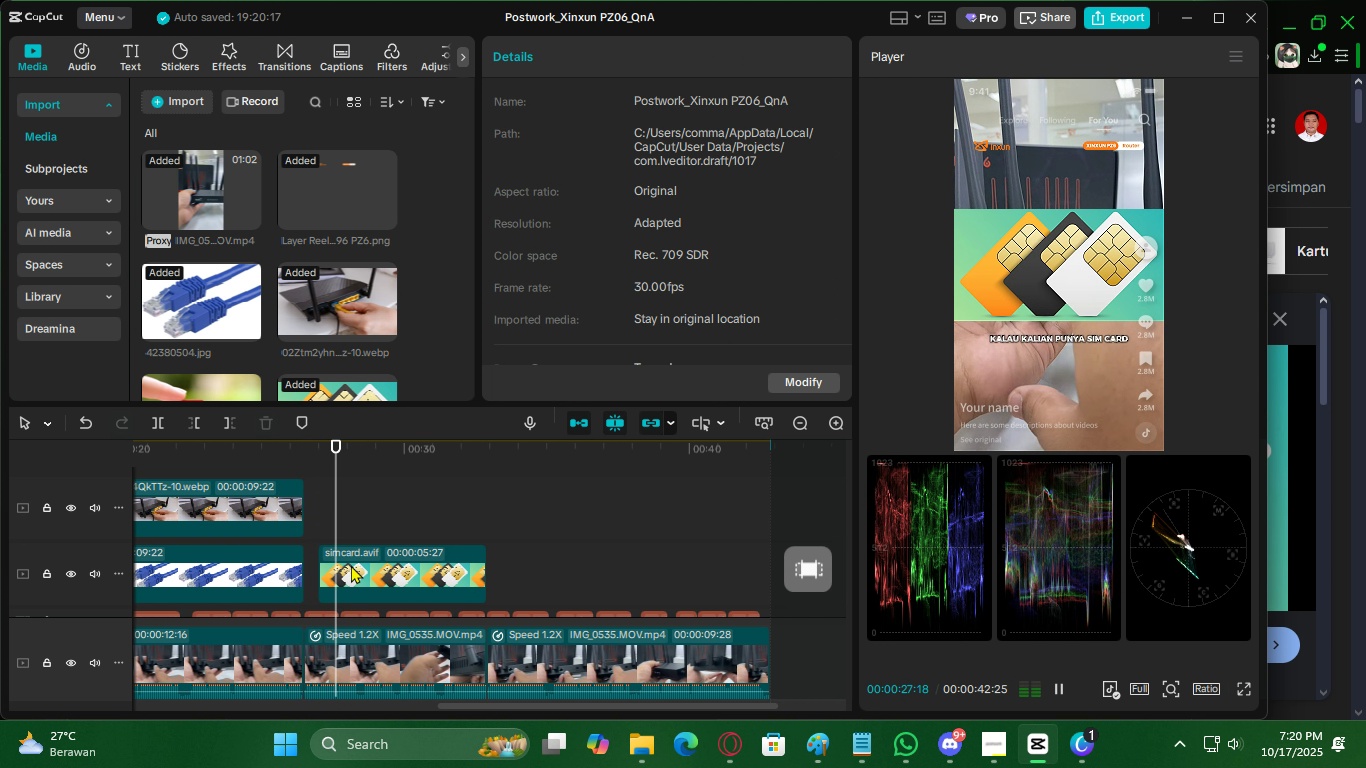 
left_click([397, 567])
 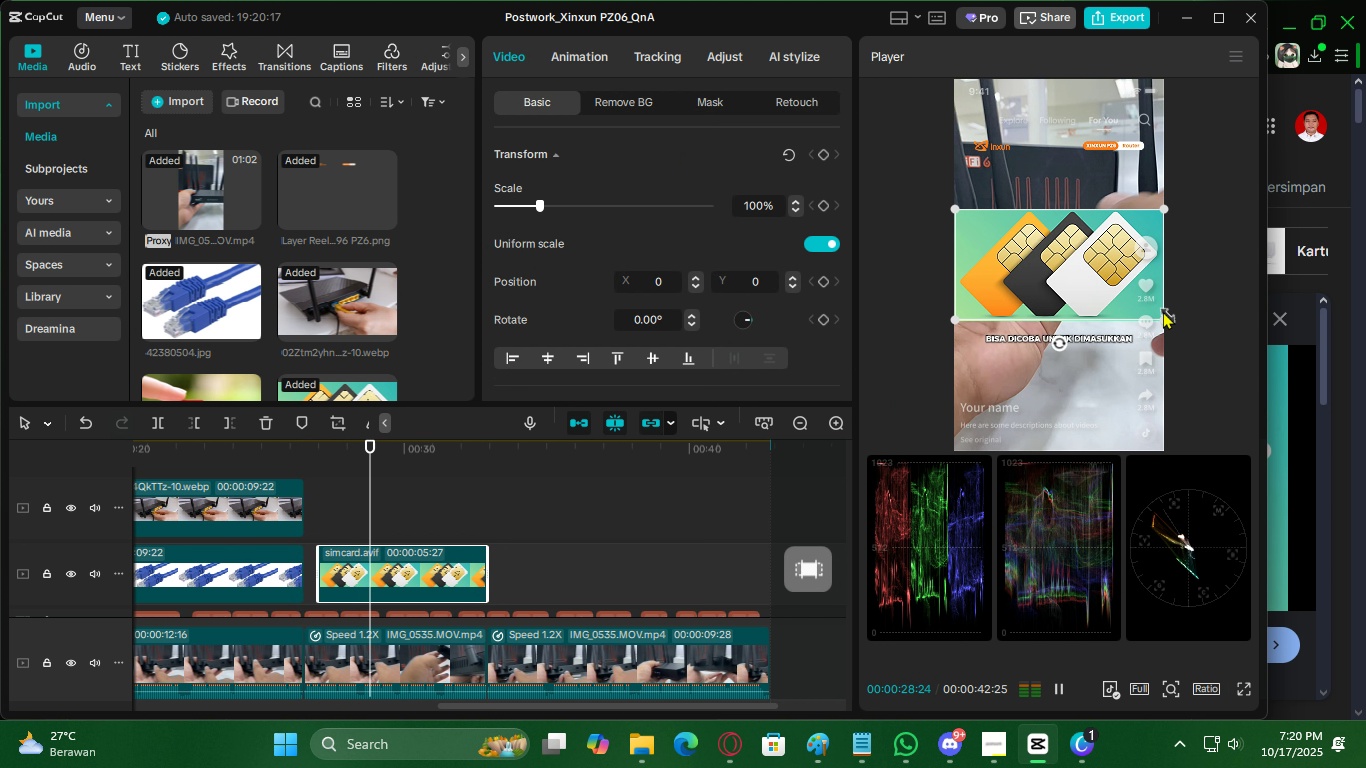 
left_click_drag(start_coordinate=[1165, 313], to_coordinate=[1088, 276])
 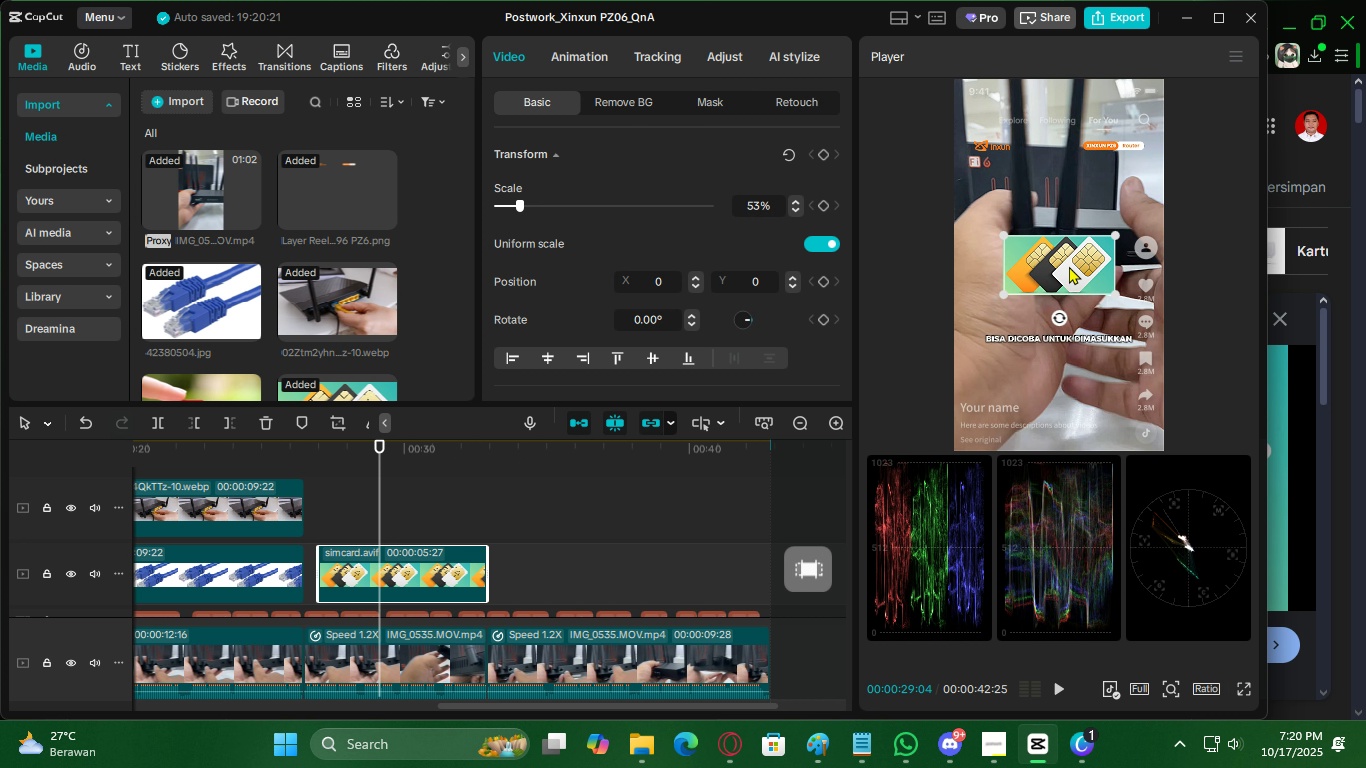 
left_click_drag(start_coordinate=[1069, 266], to_coordinate=[1067, 199])
 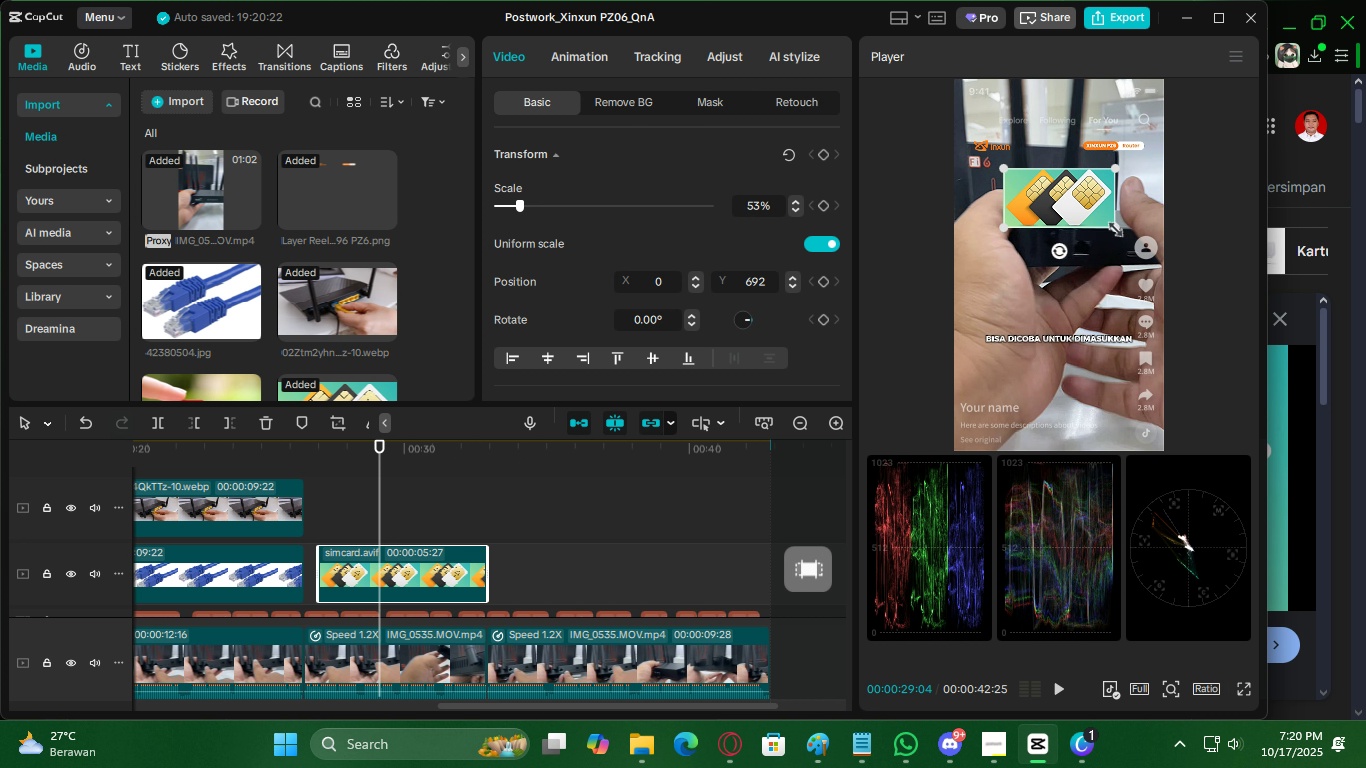 
left_click_drag(start_coordinate=[1111, 226], to_coordinate=[1094, 220])
 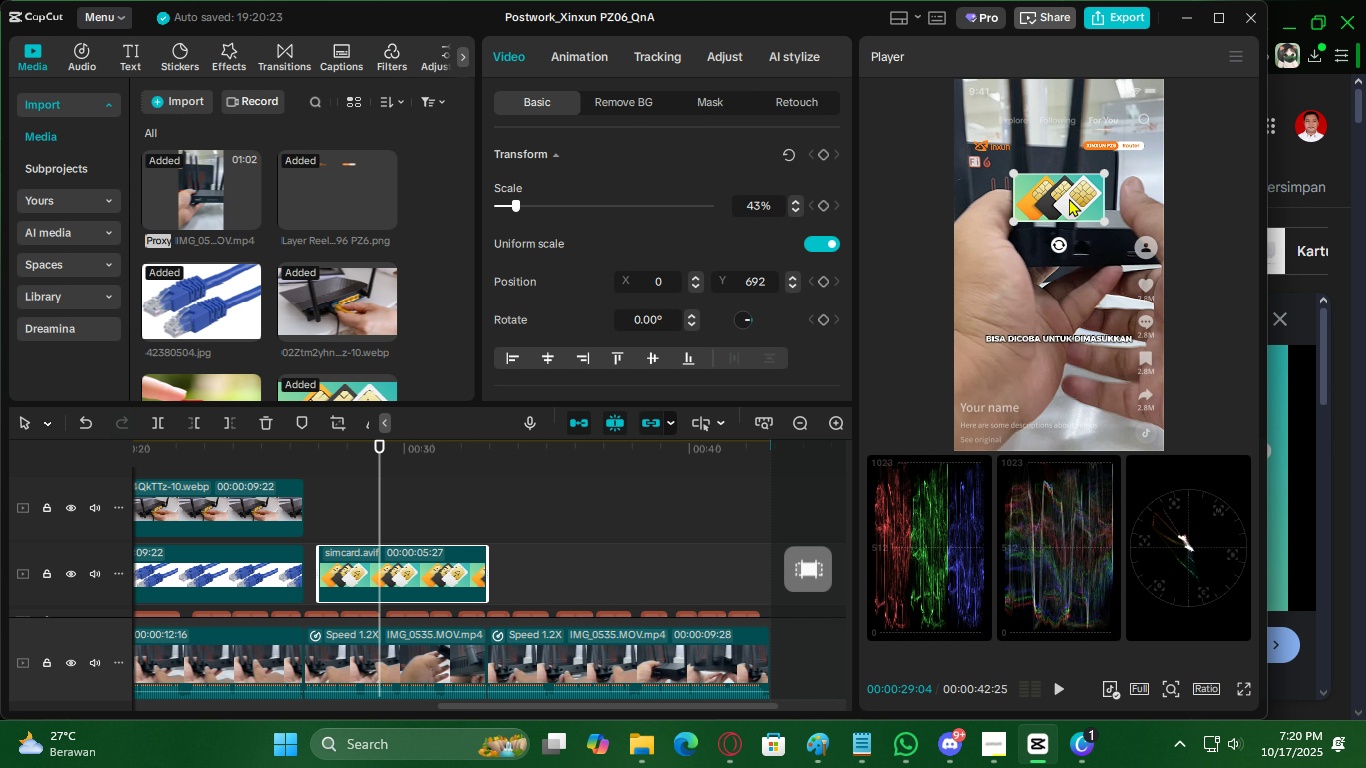 
key(Space)
 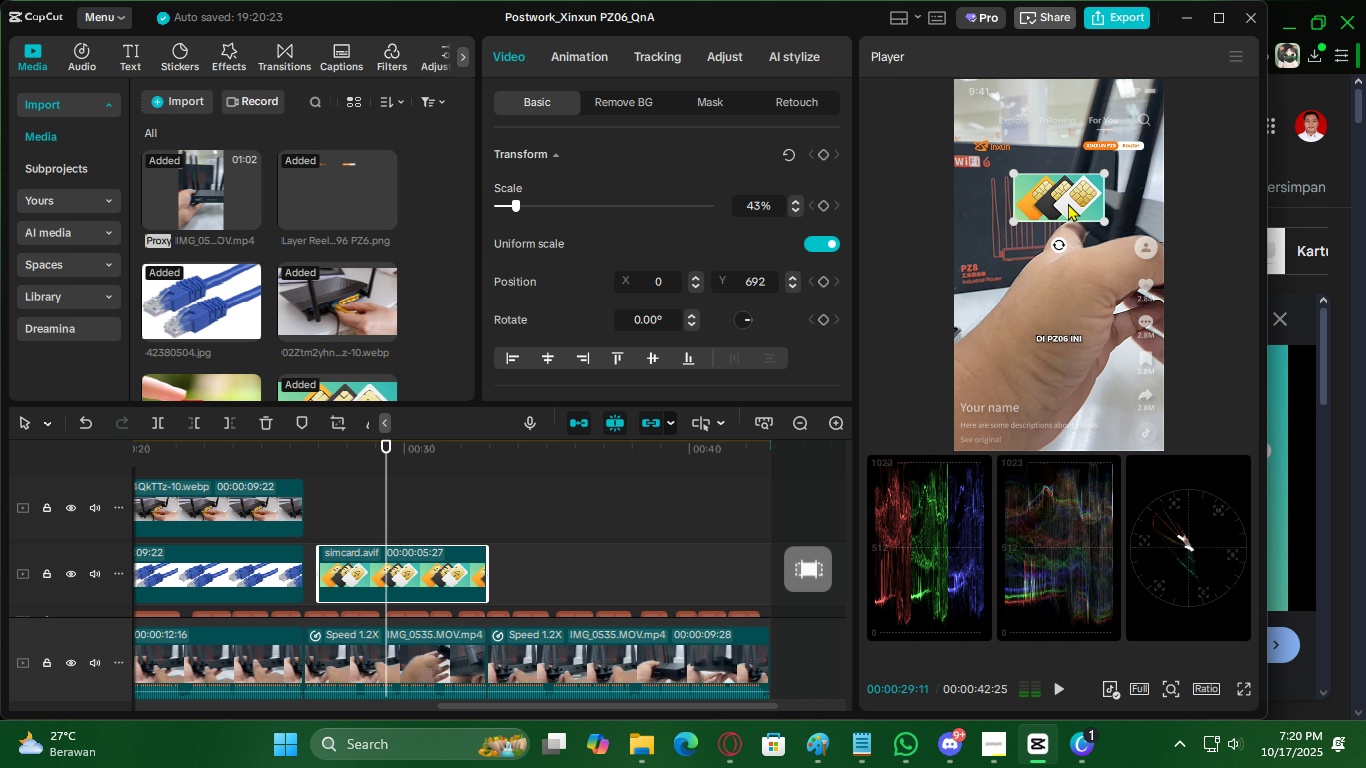 
key(Space)
 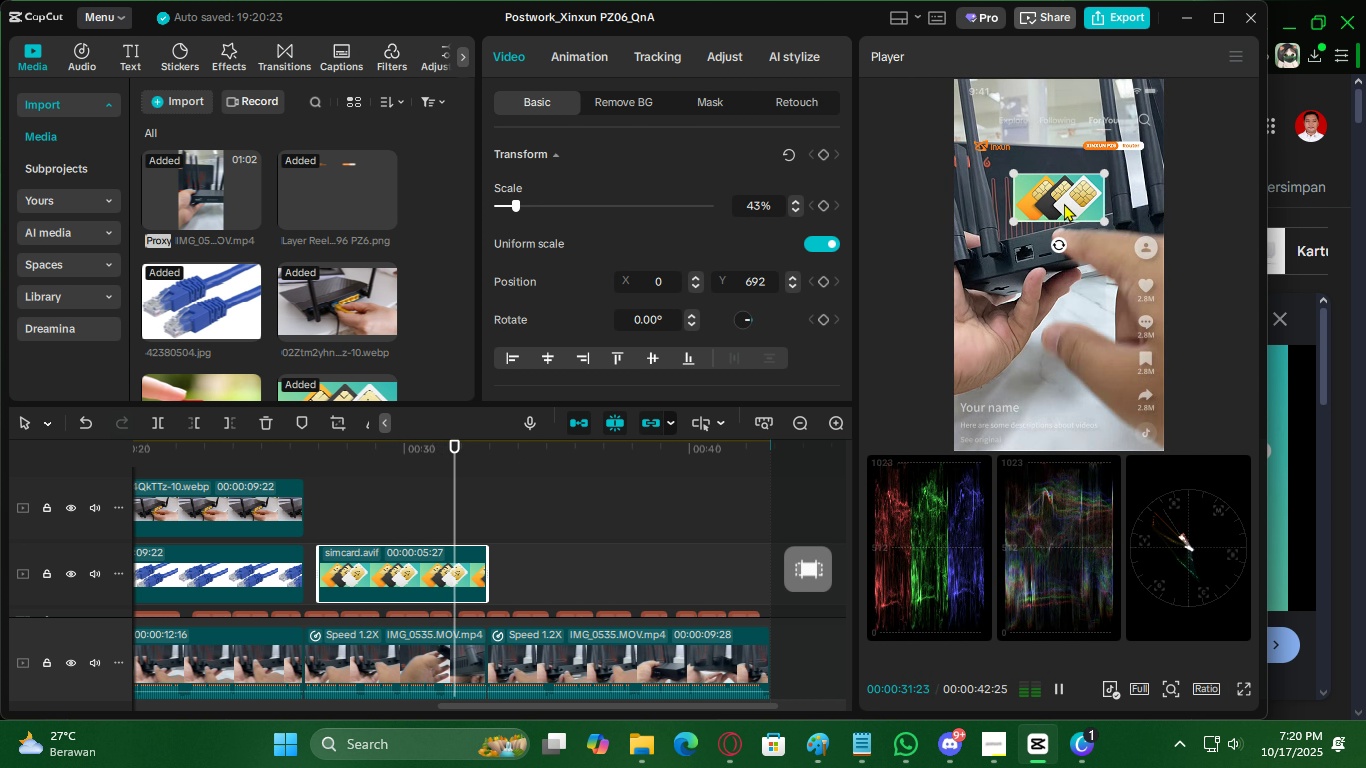 
left_click_drag(start_coordinate=[1063, 205], to_coordinate=[1068, 205])
 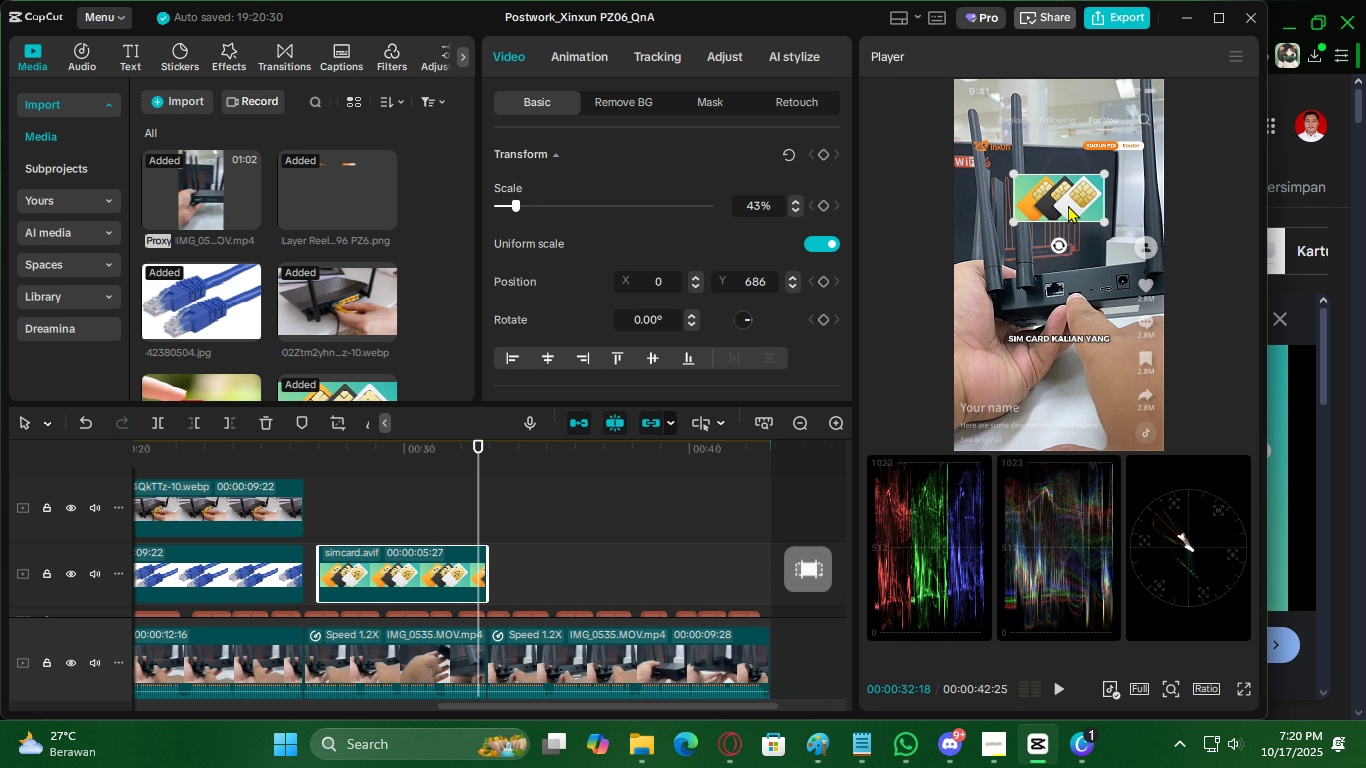 
key(Space)
 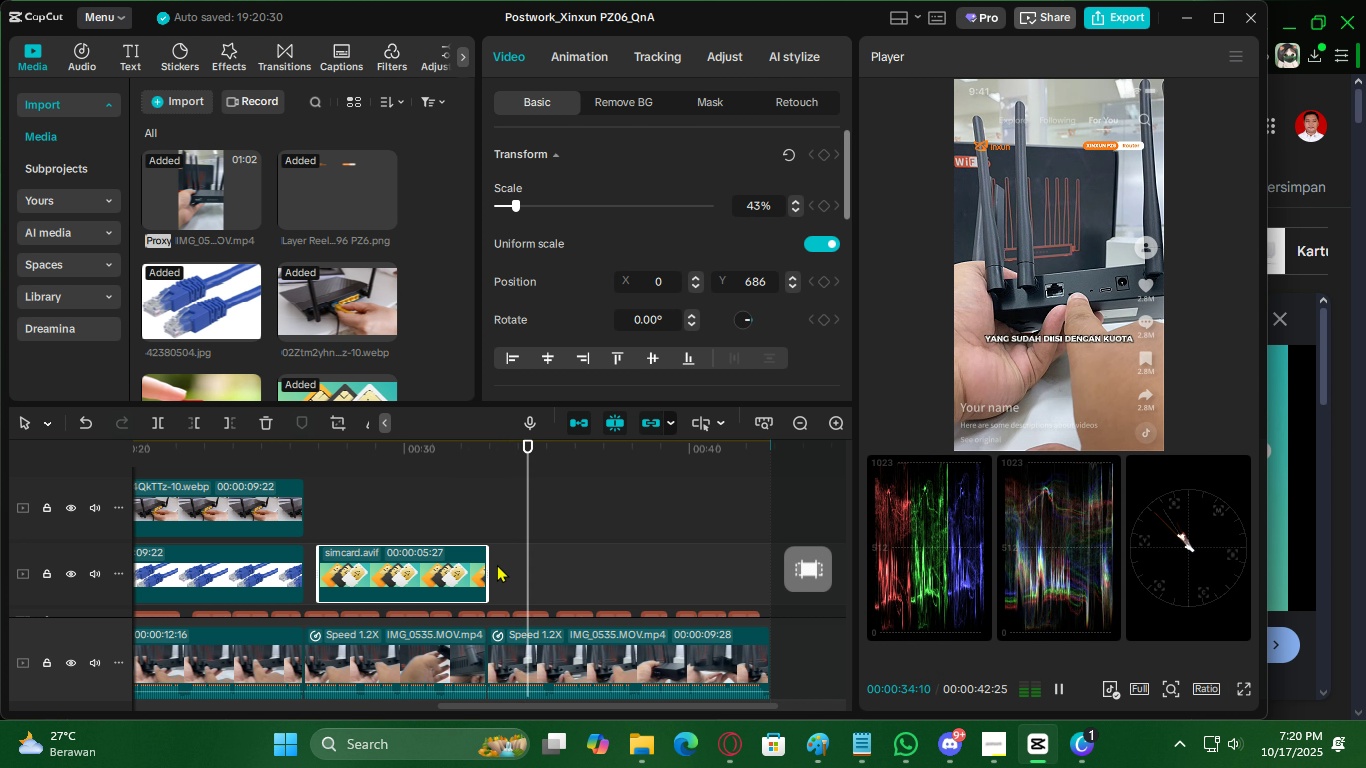 
left_click_drag(start_coordinate=[486, 569], to_coordinate=[586, 574])
 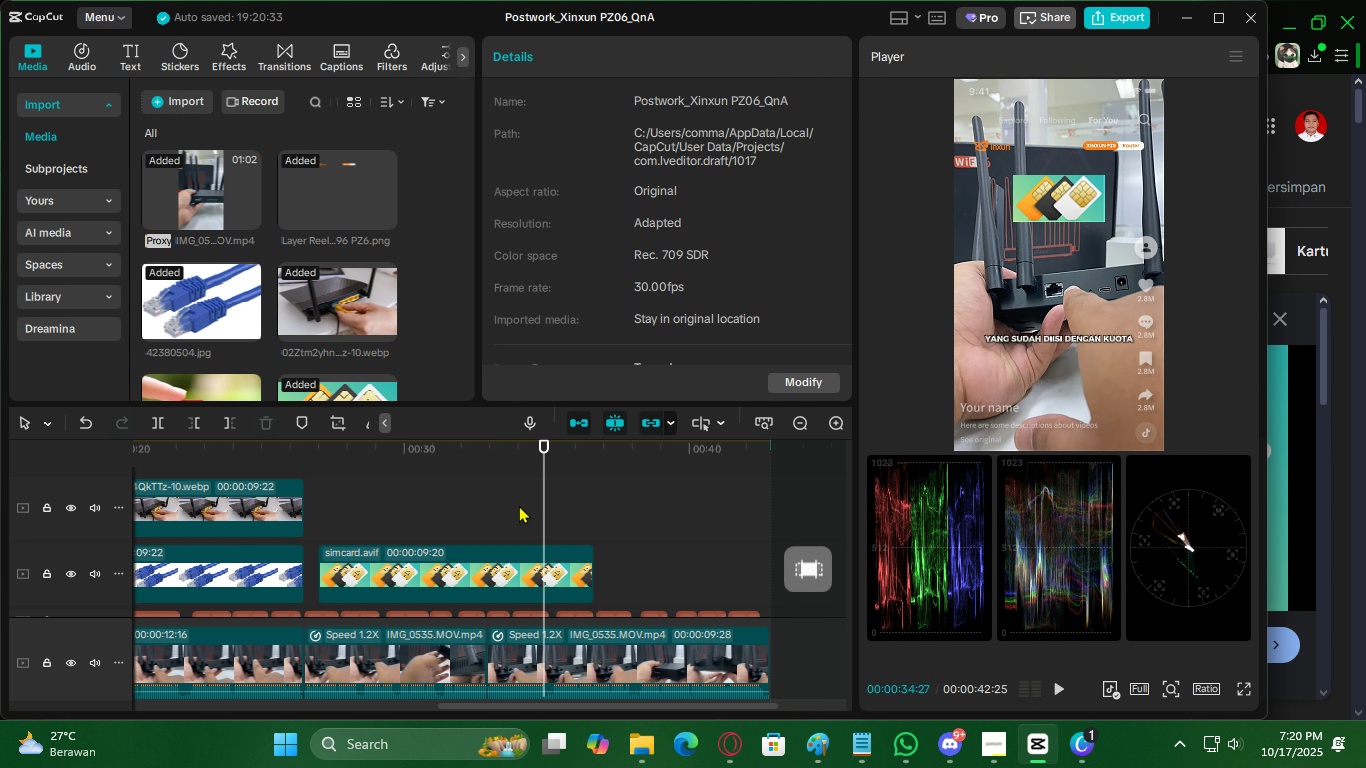 
left_click([519, 505])
 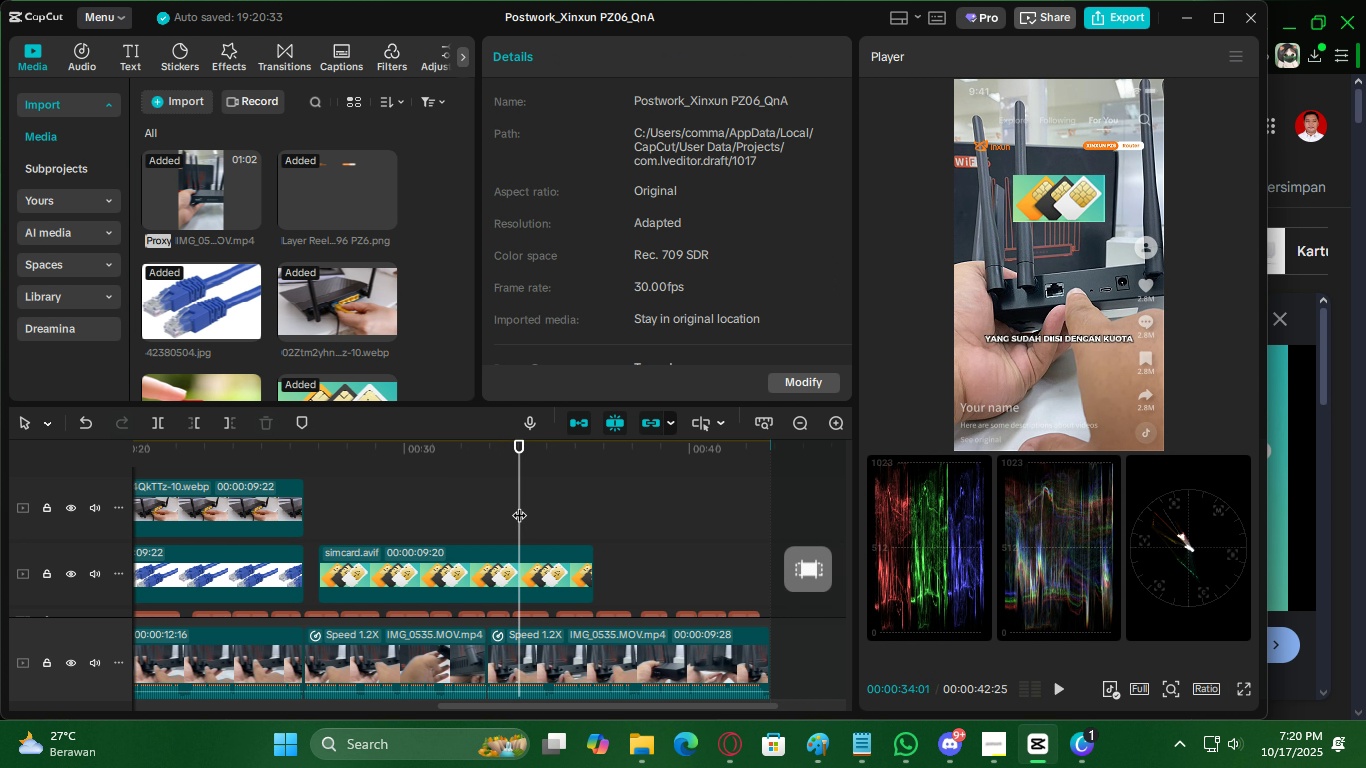 
key(Space)
 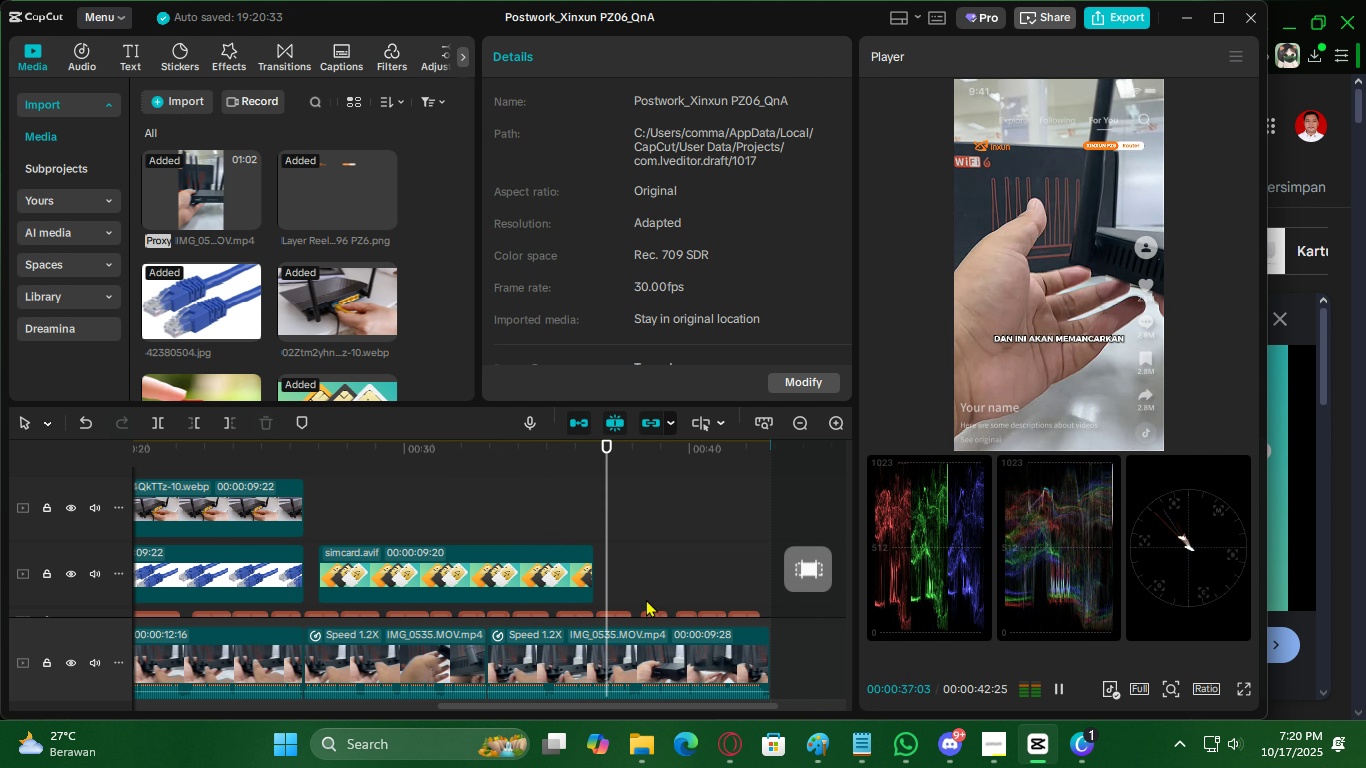 
left_click([568, 521])
 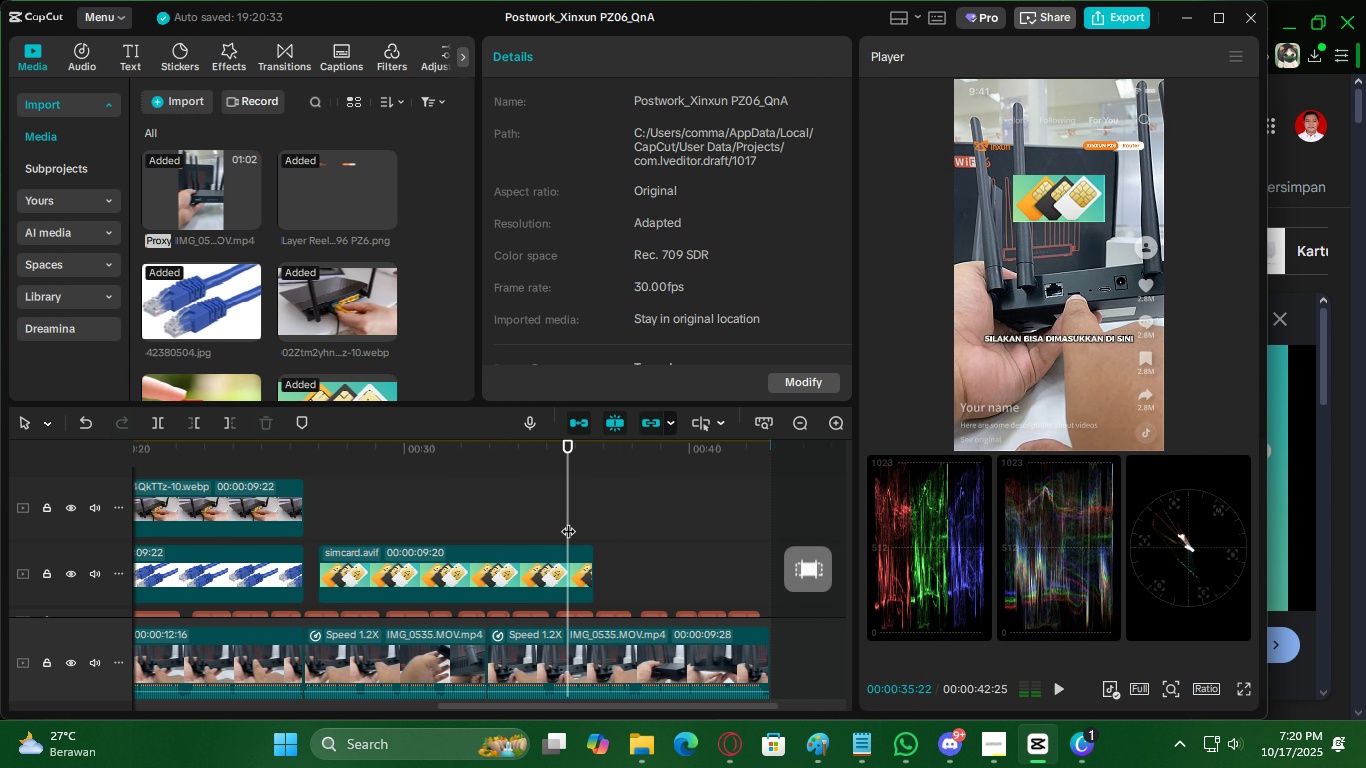 
key(Space)
 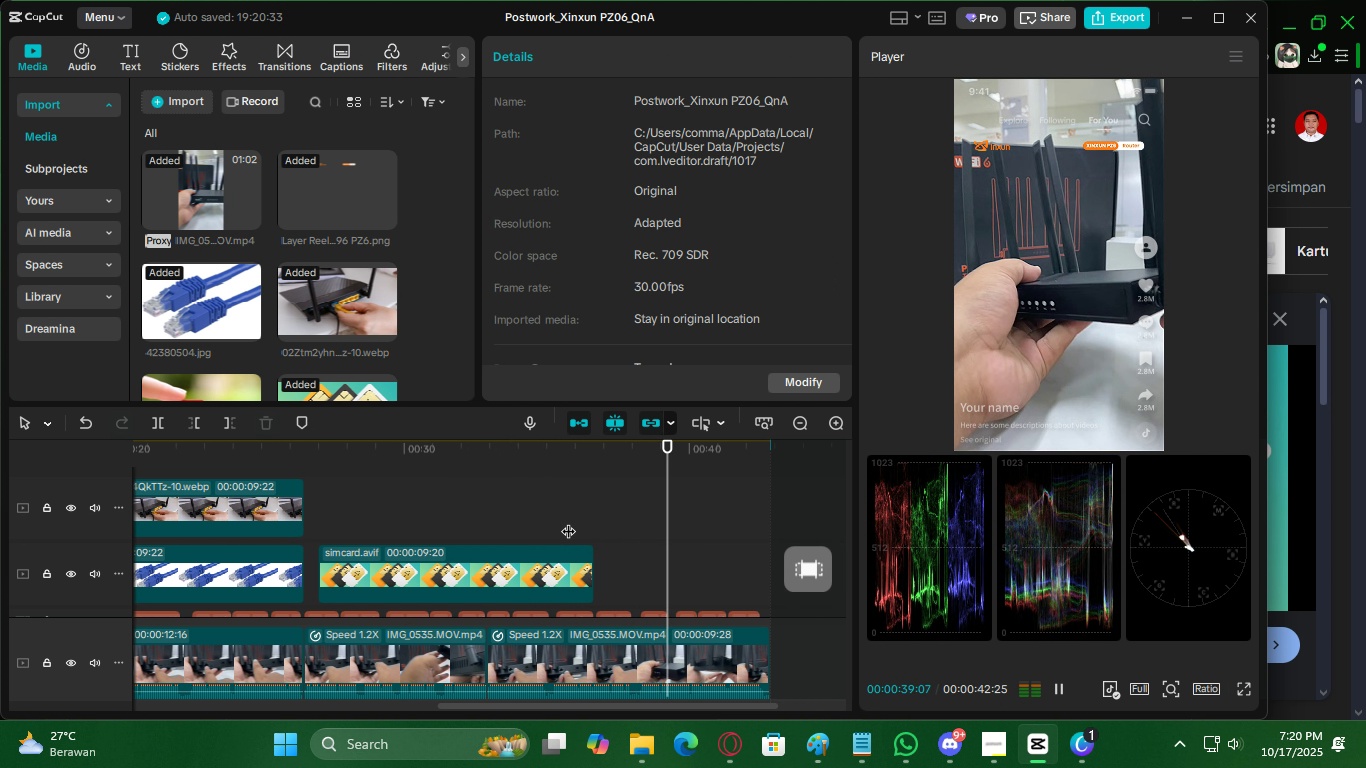 
scroll: coordinate [594, 585], scroll_direction: down, amount: 7.0
 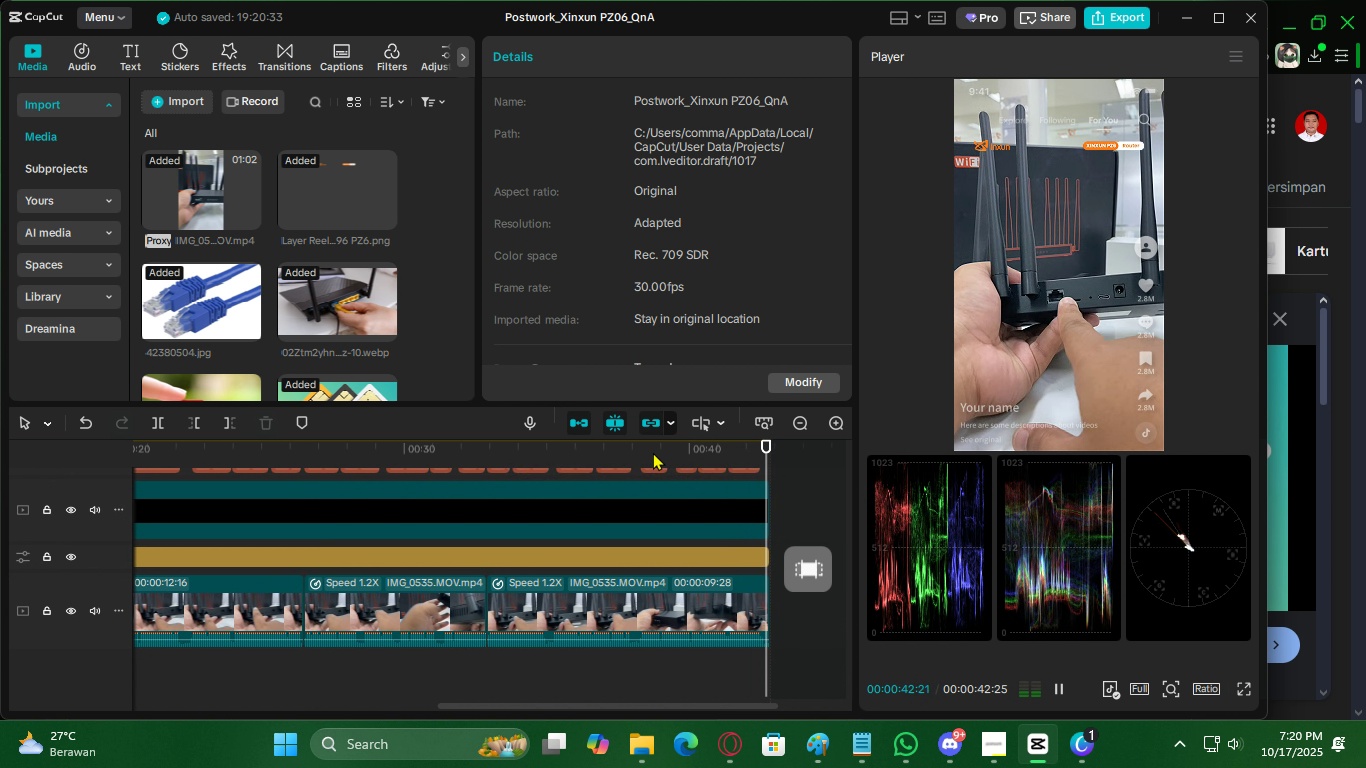 
key(Control+M)